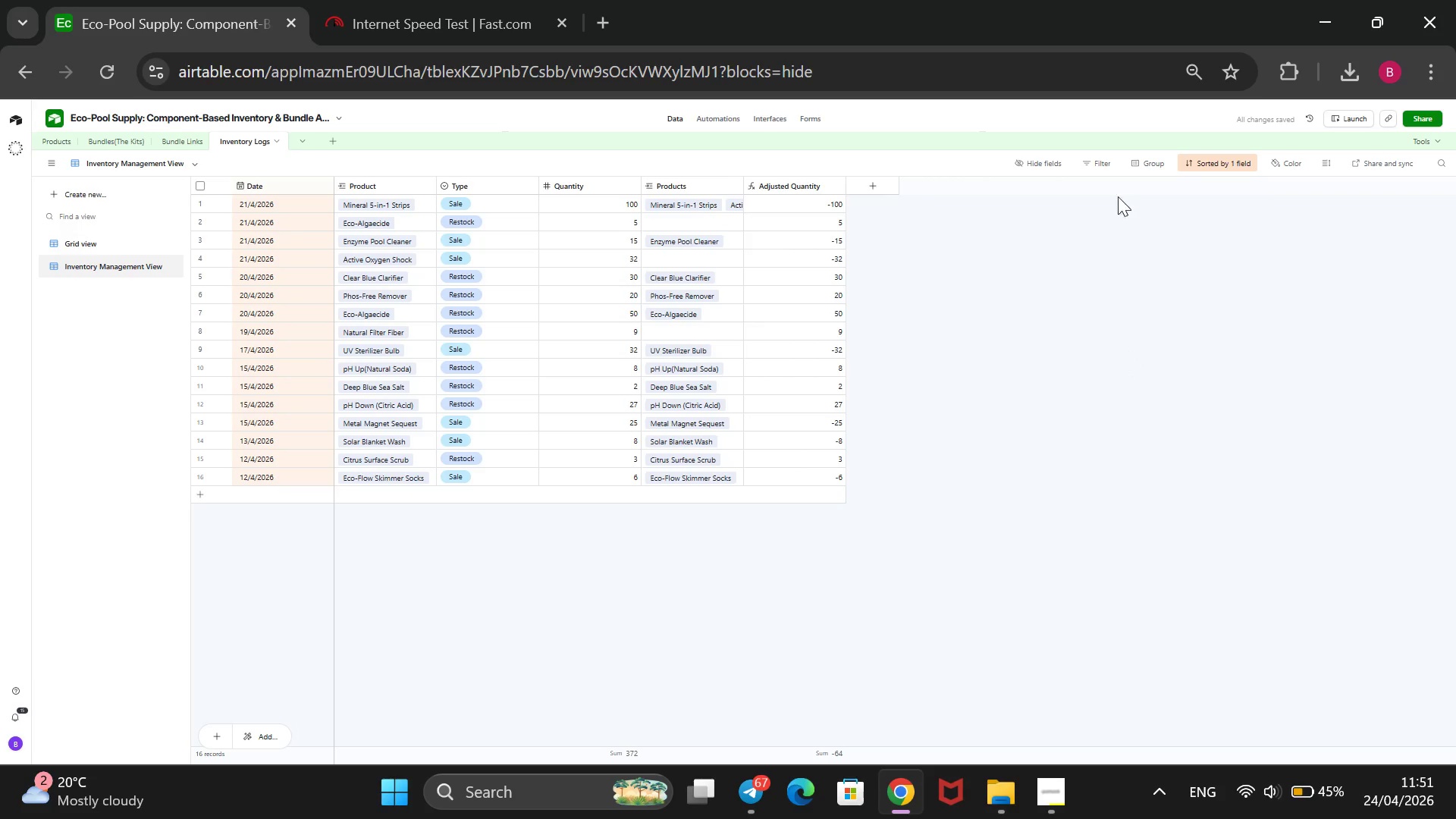 
left_click([1136, 166])
 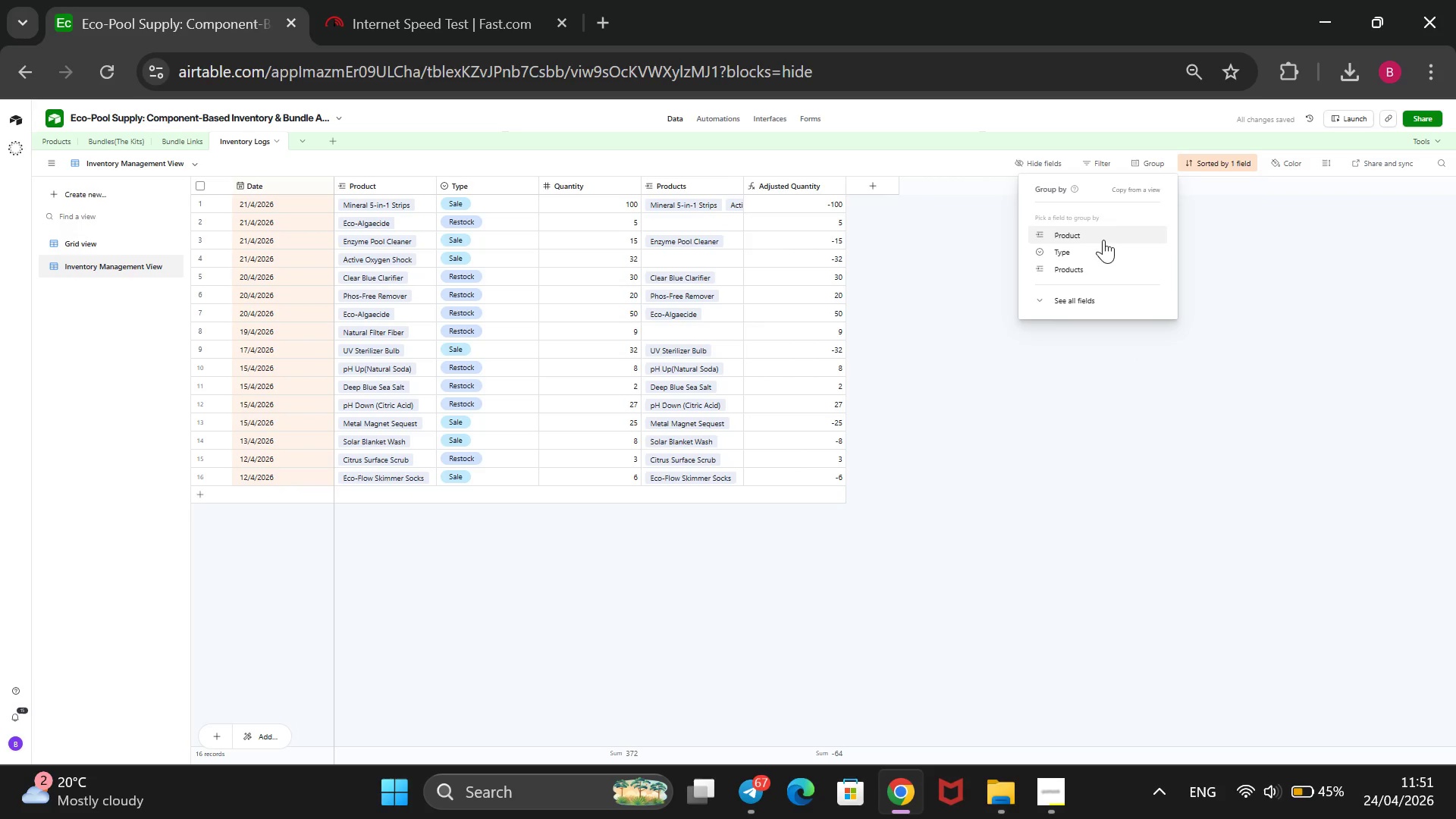 
left_click([1097, 249])
 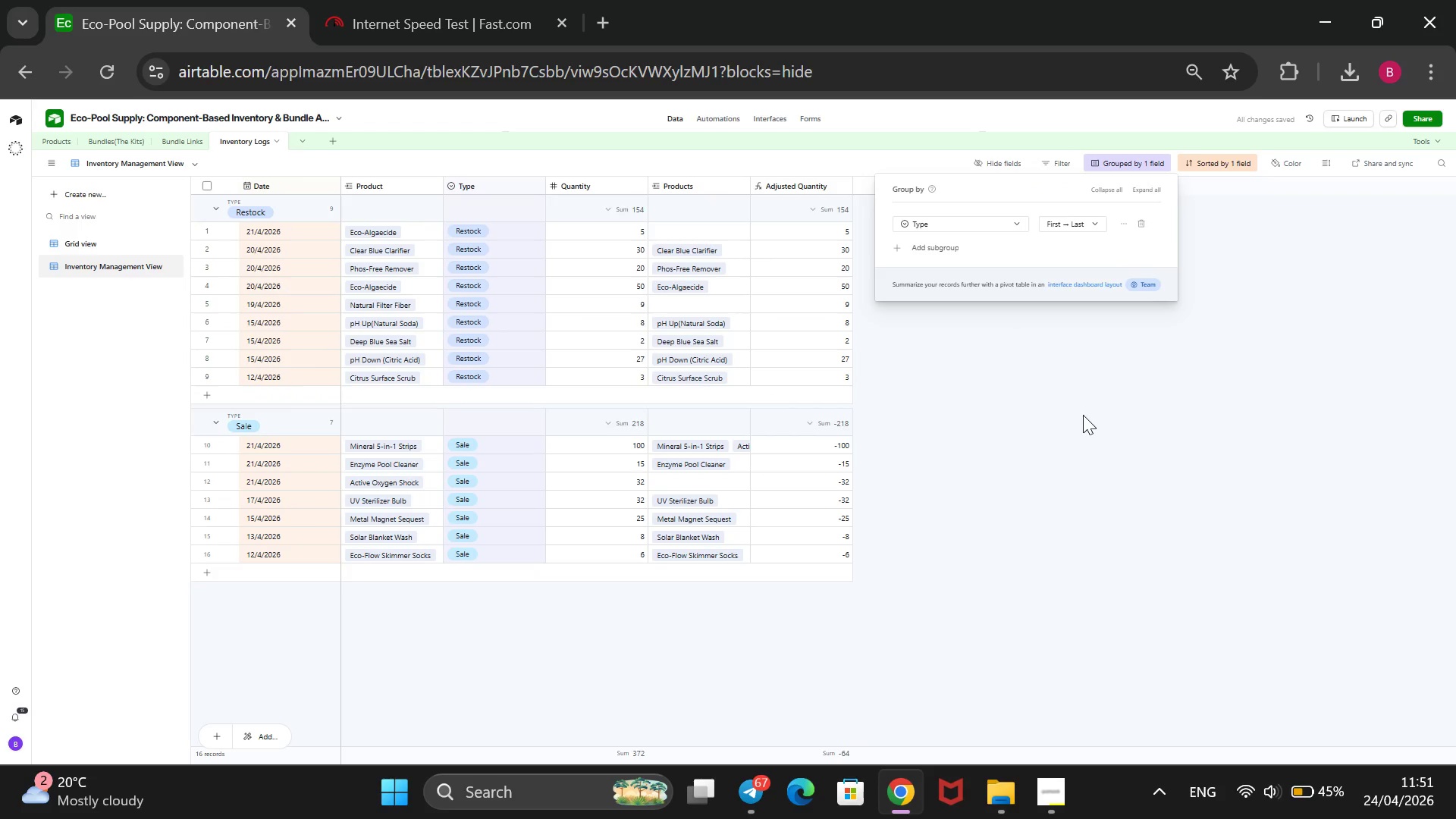 
wait(6.86)
 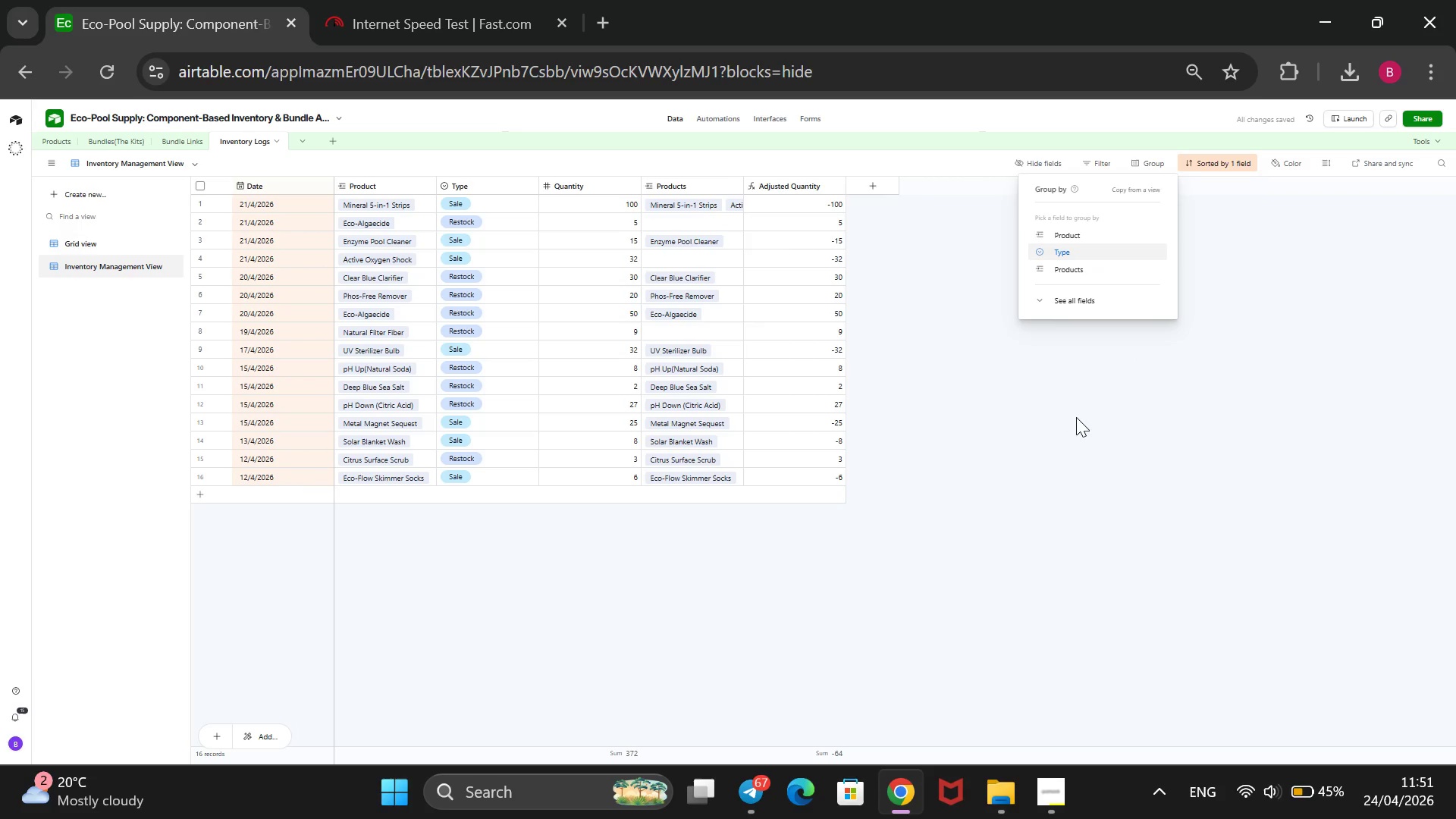 
left_click([1083, 415])
 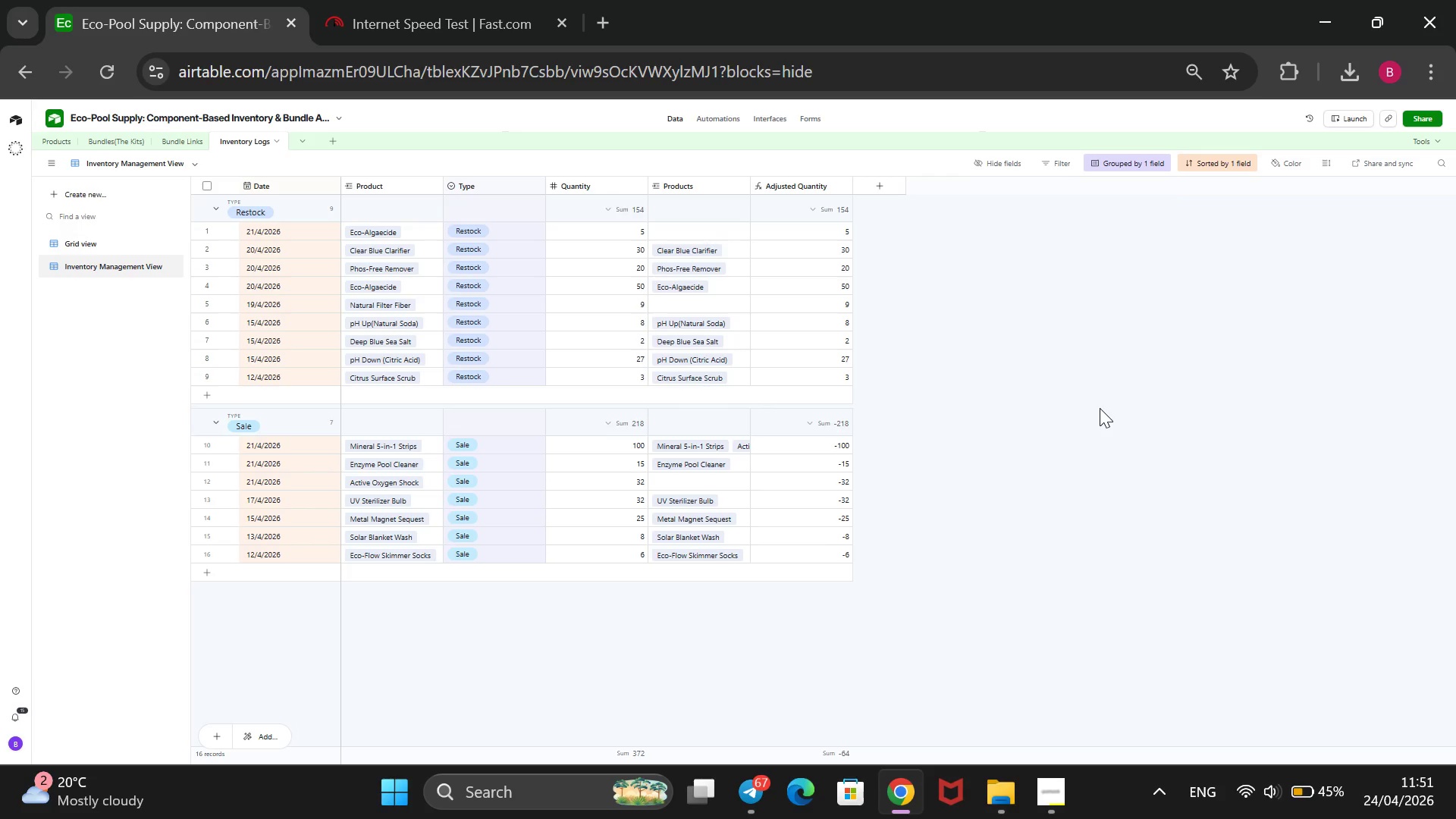 
wait(7.86)
 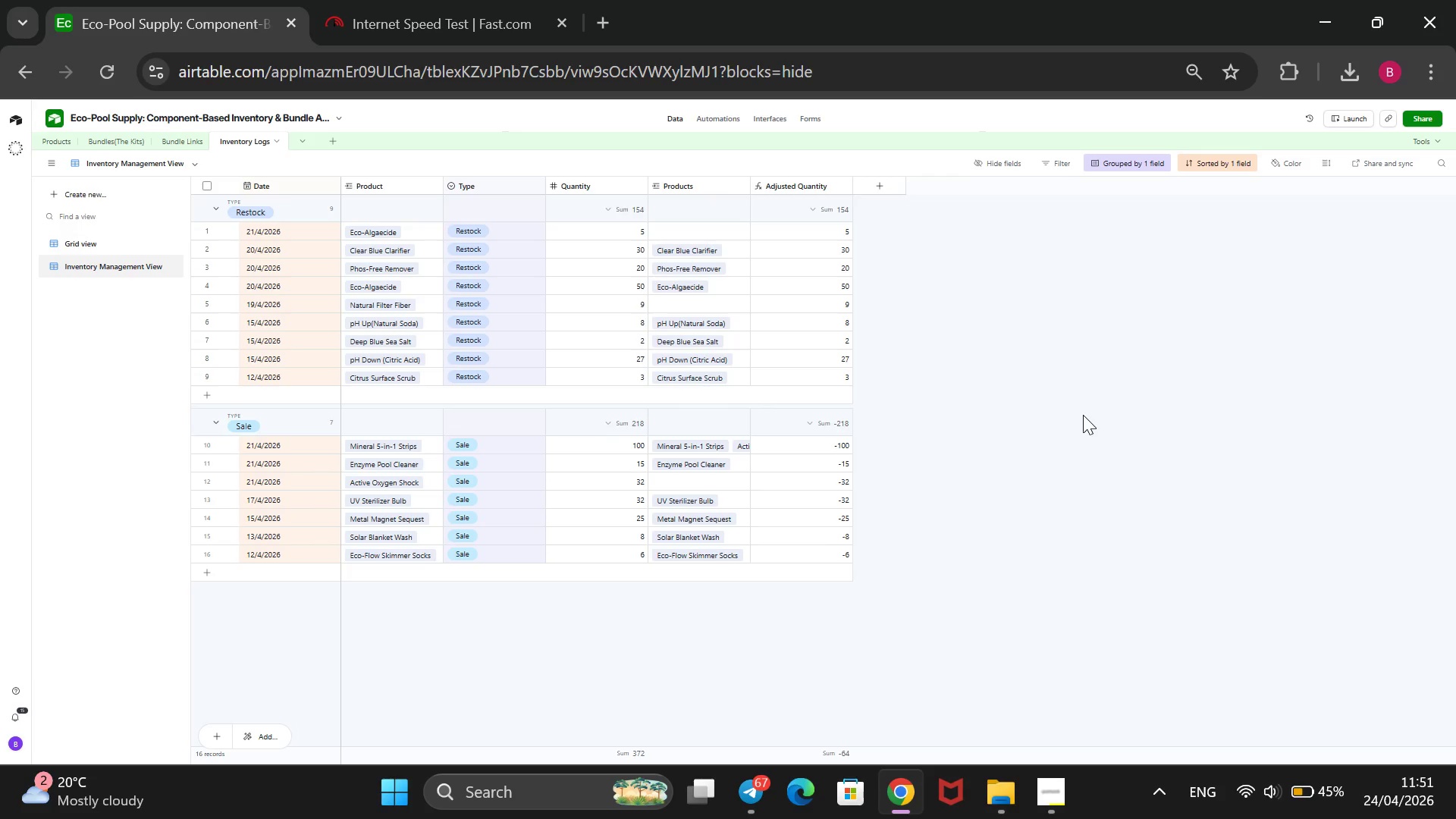 
key(Meta+PrintScreen)
 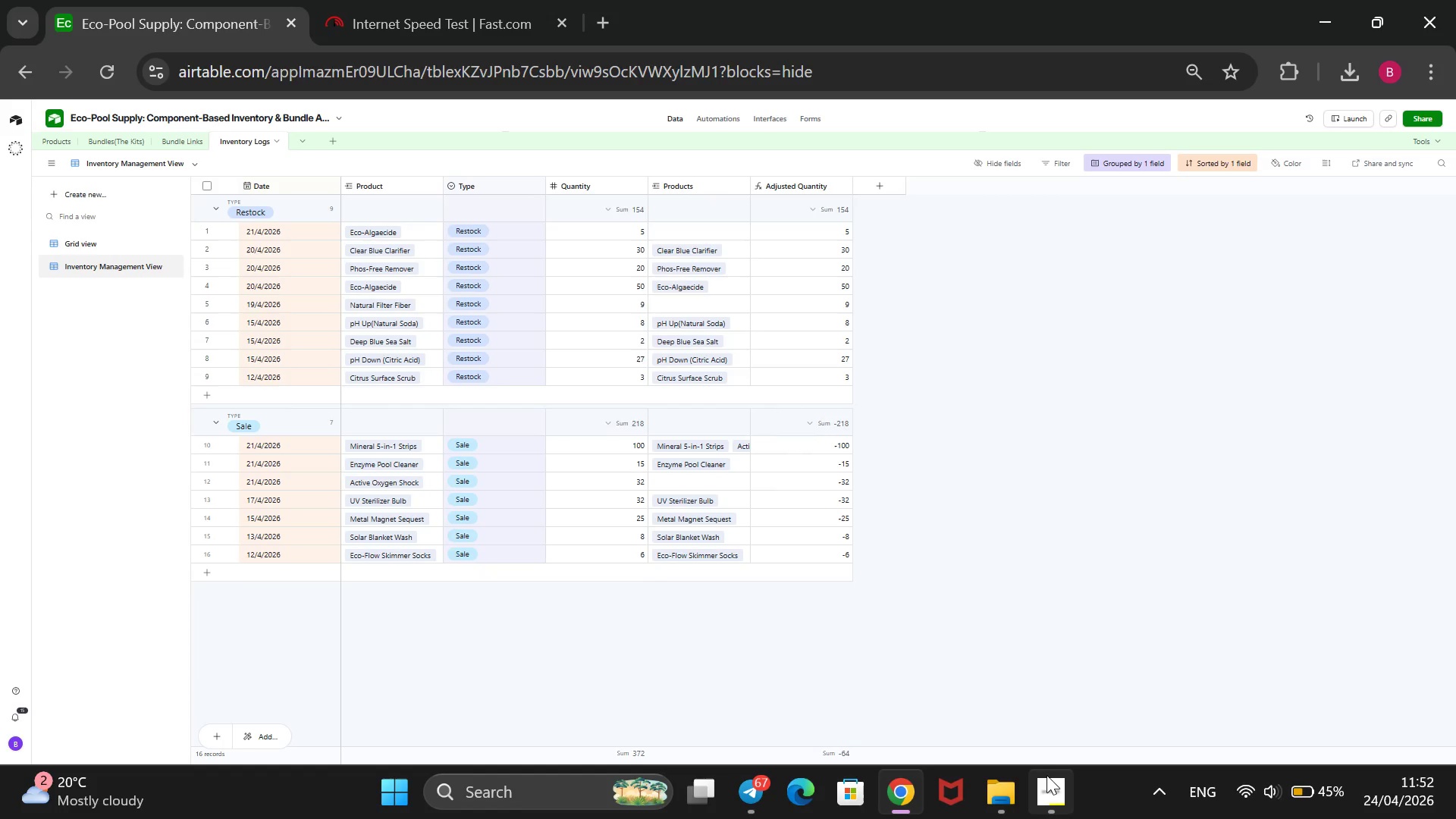 